 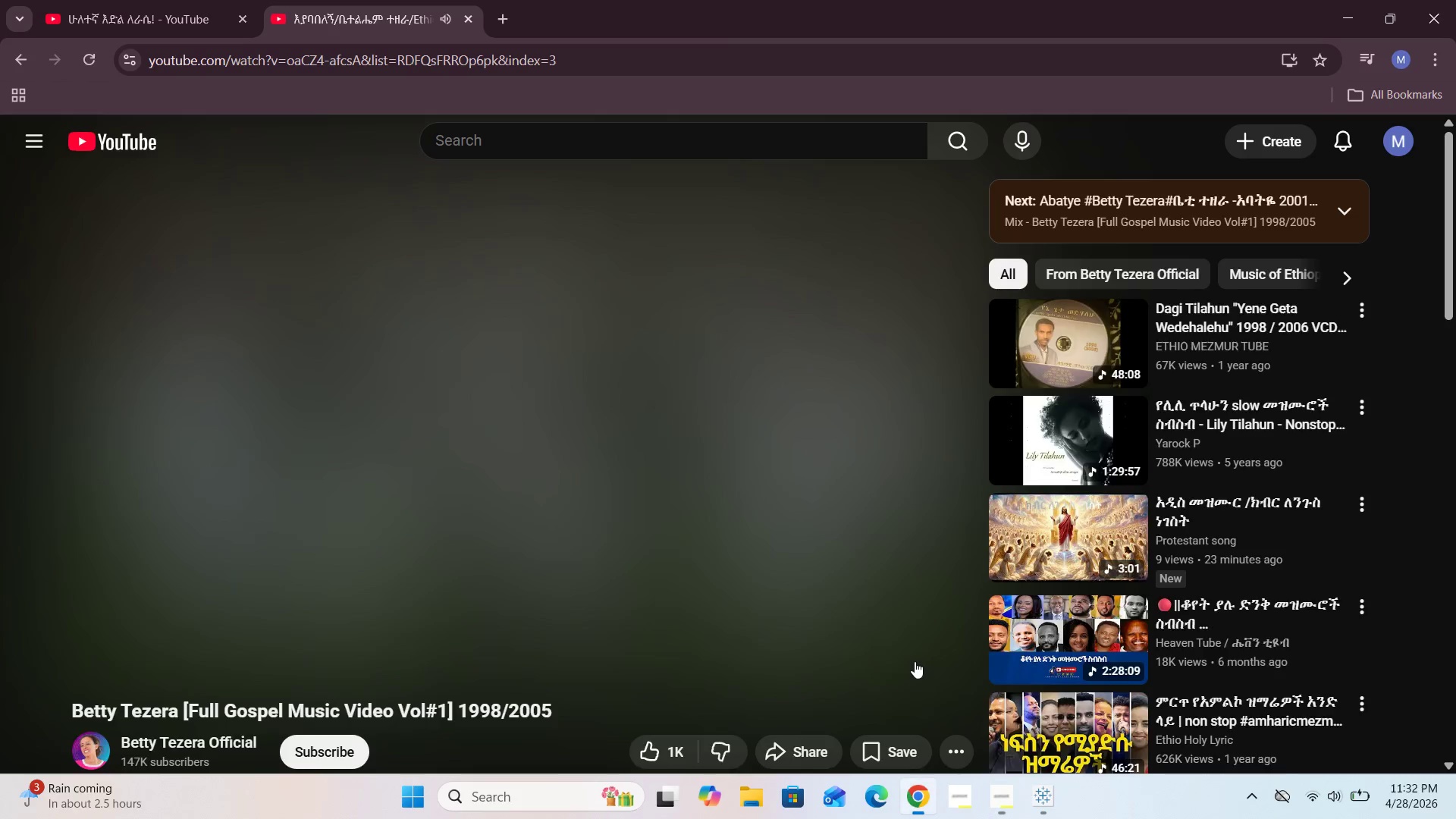 
left_click([622, 447])
 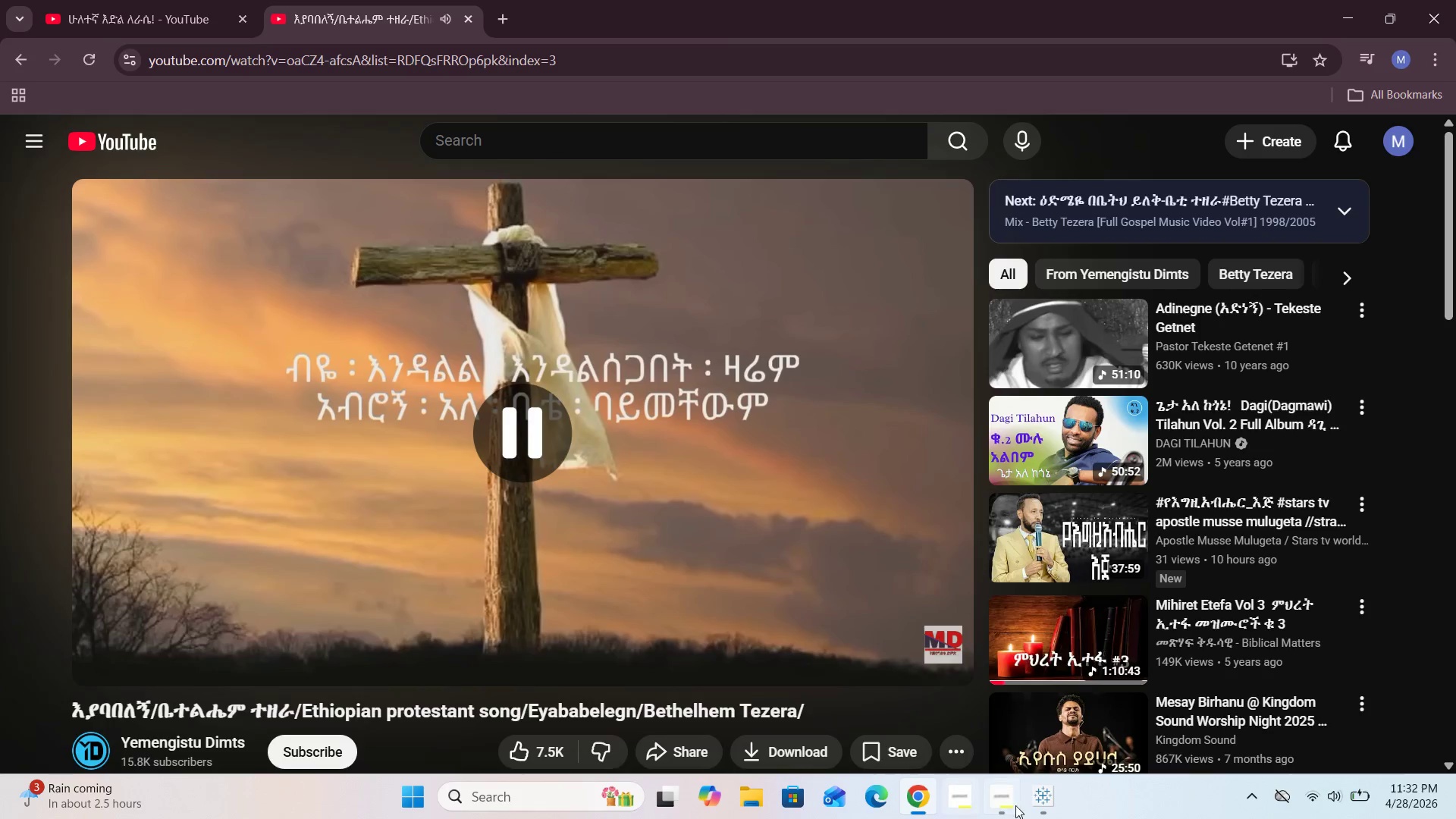 
left_click([1039, 795])
 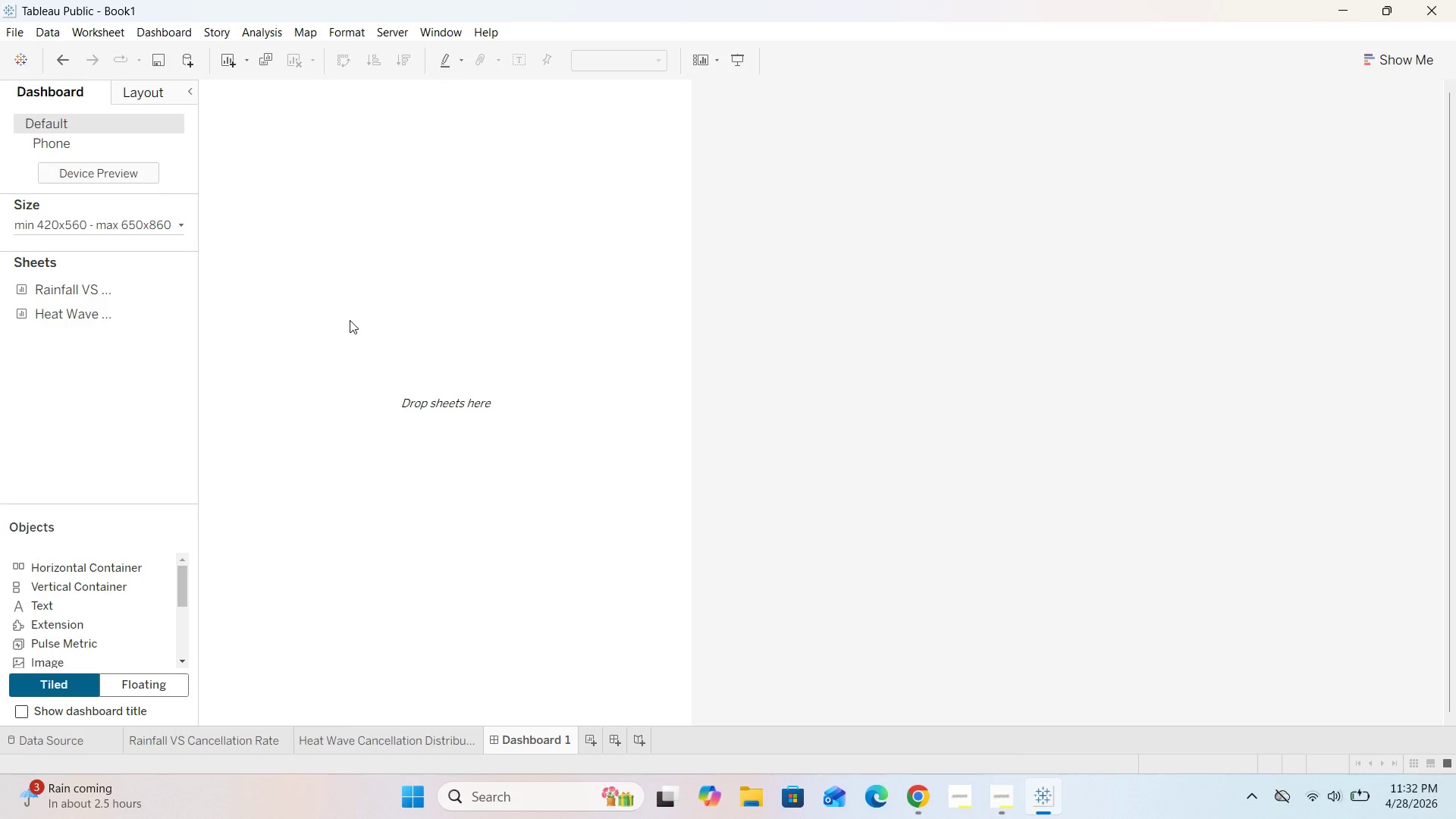 
left_click([165, 227])
 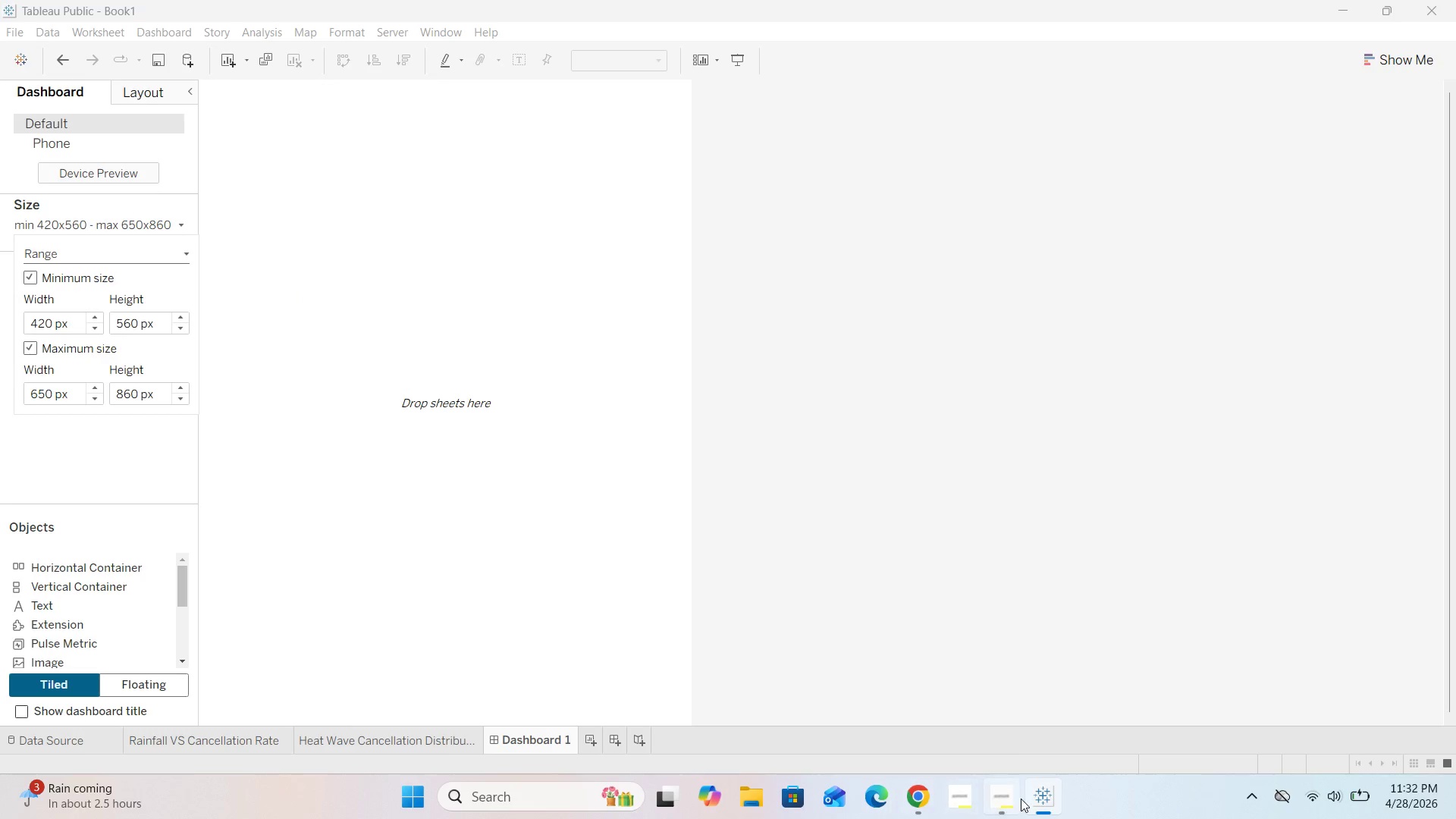 
left_click([1003, 799])